 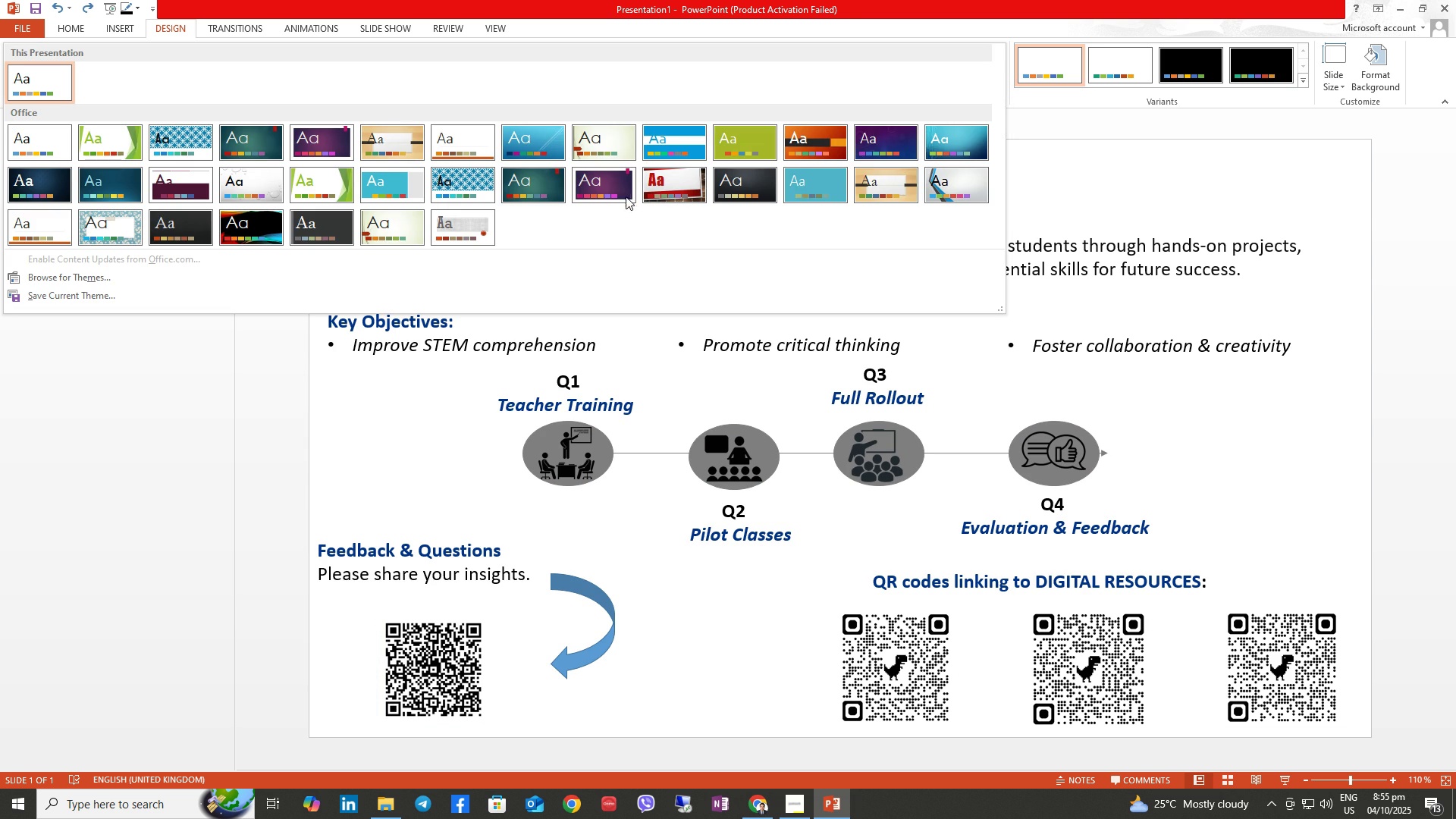 
mouse_move([36, 189])
 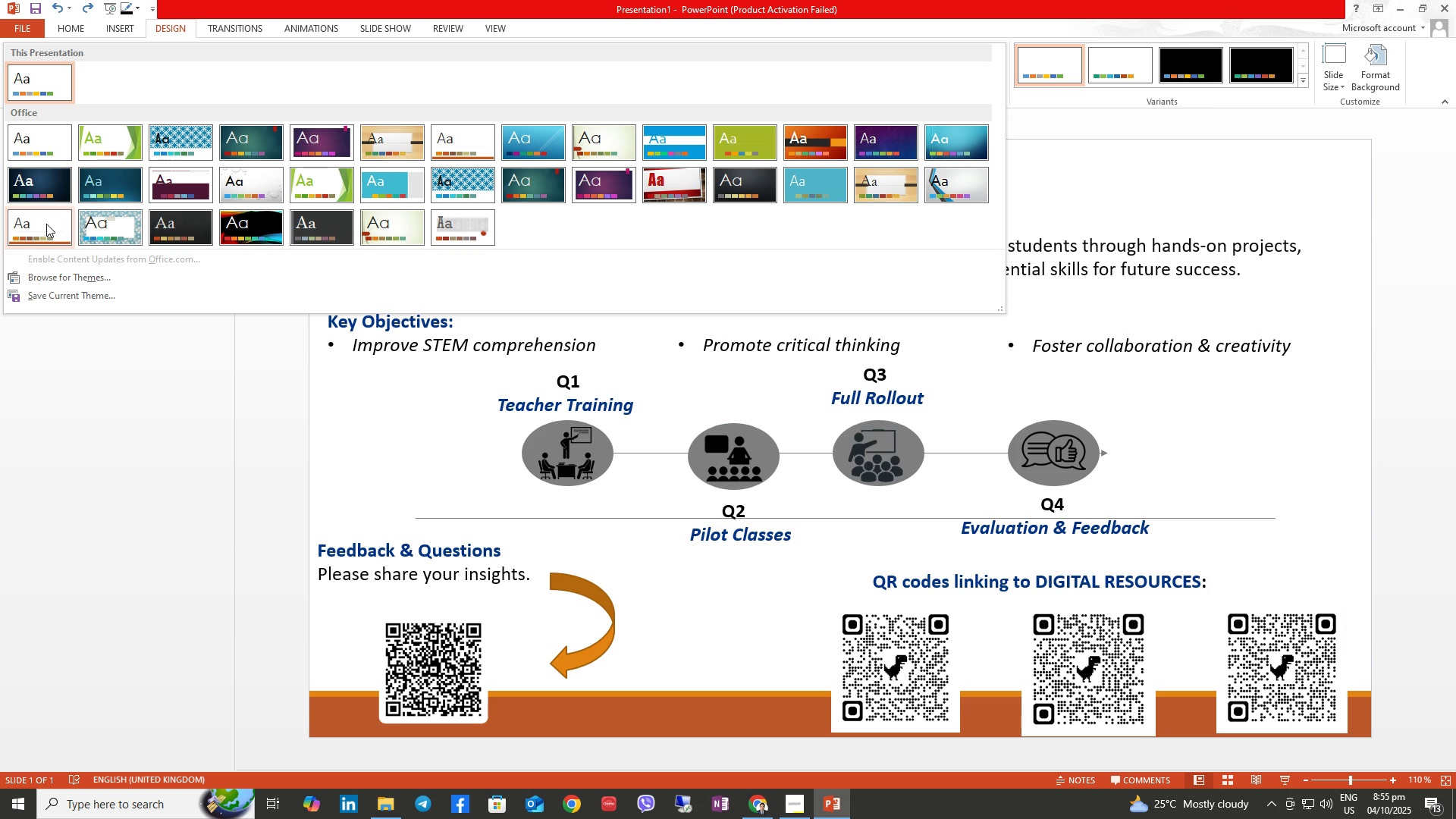 
left_click([46, 224])
 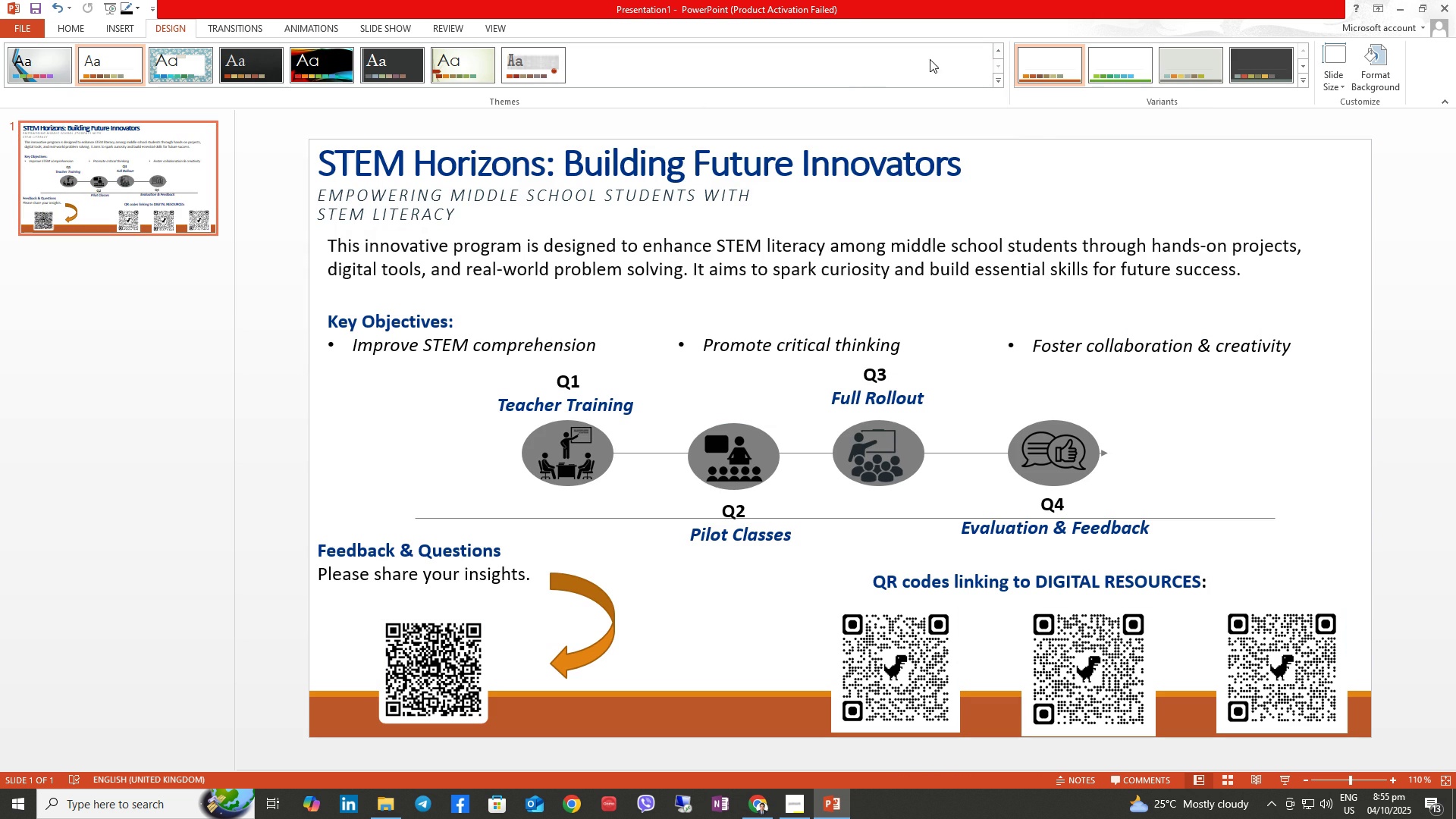 
mouse_move([980, 82])
 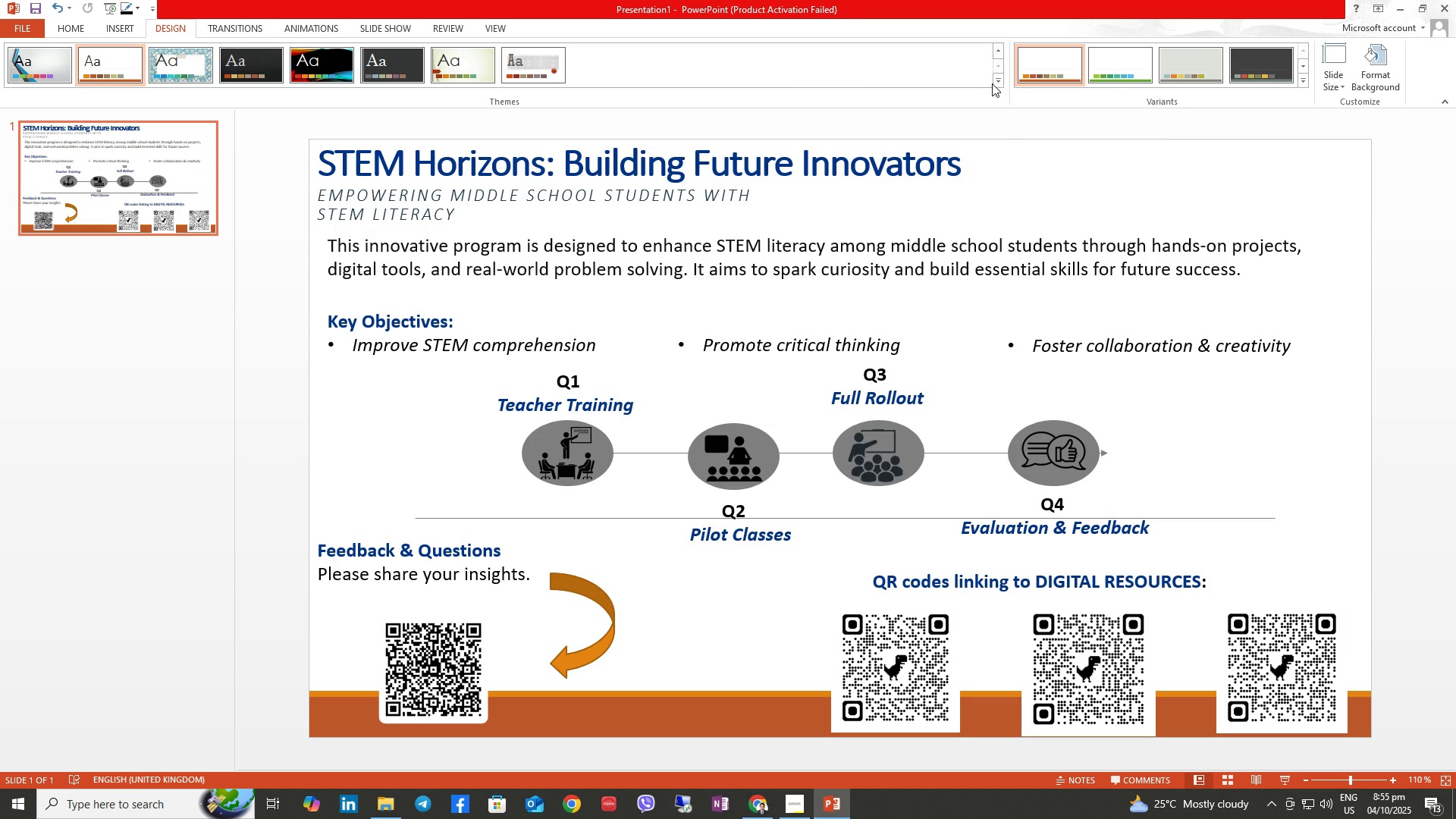 
left_click([999, 84])
 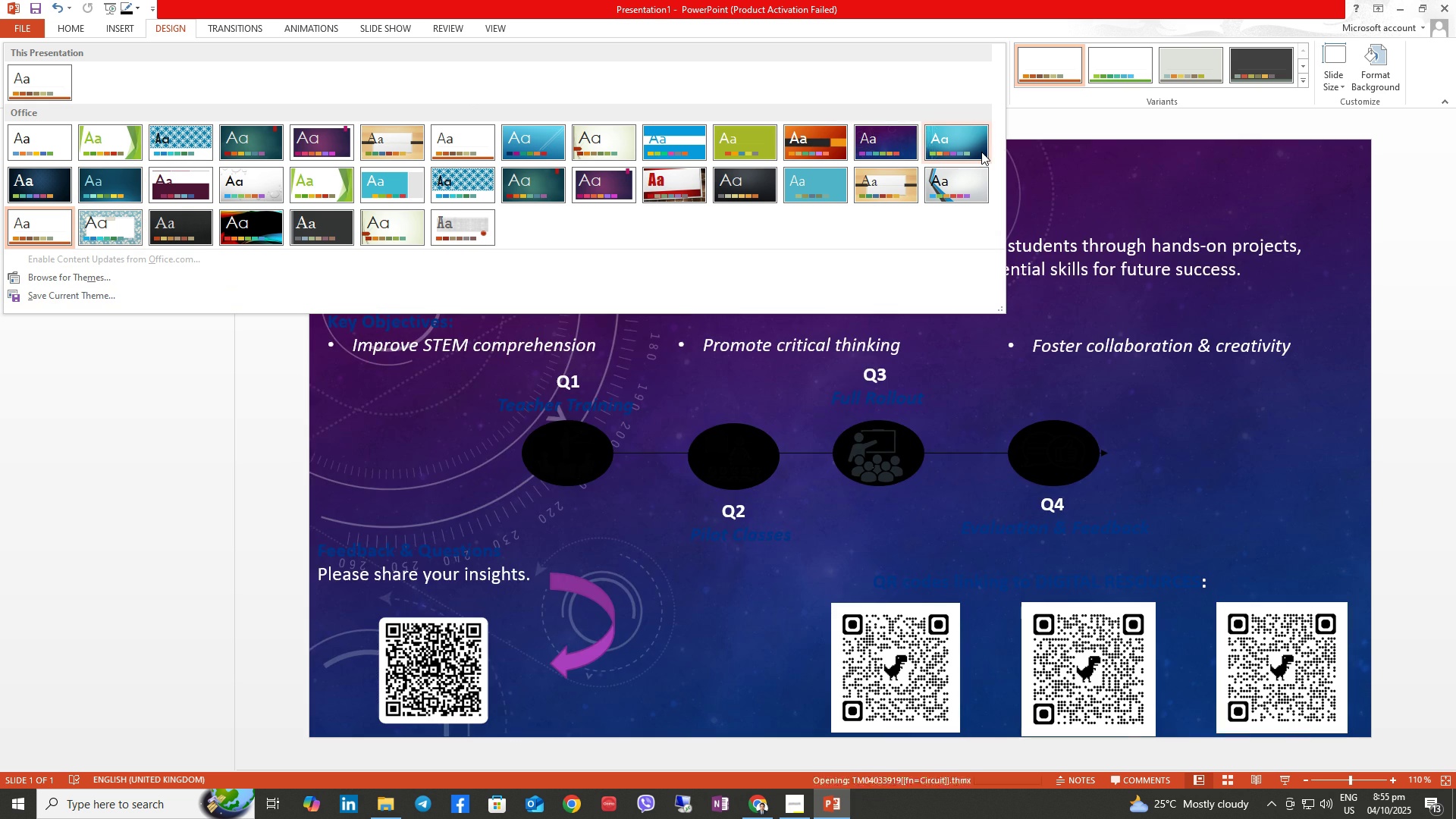 
wait(13.12)
 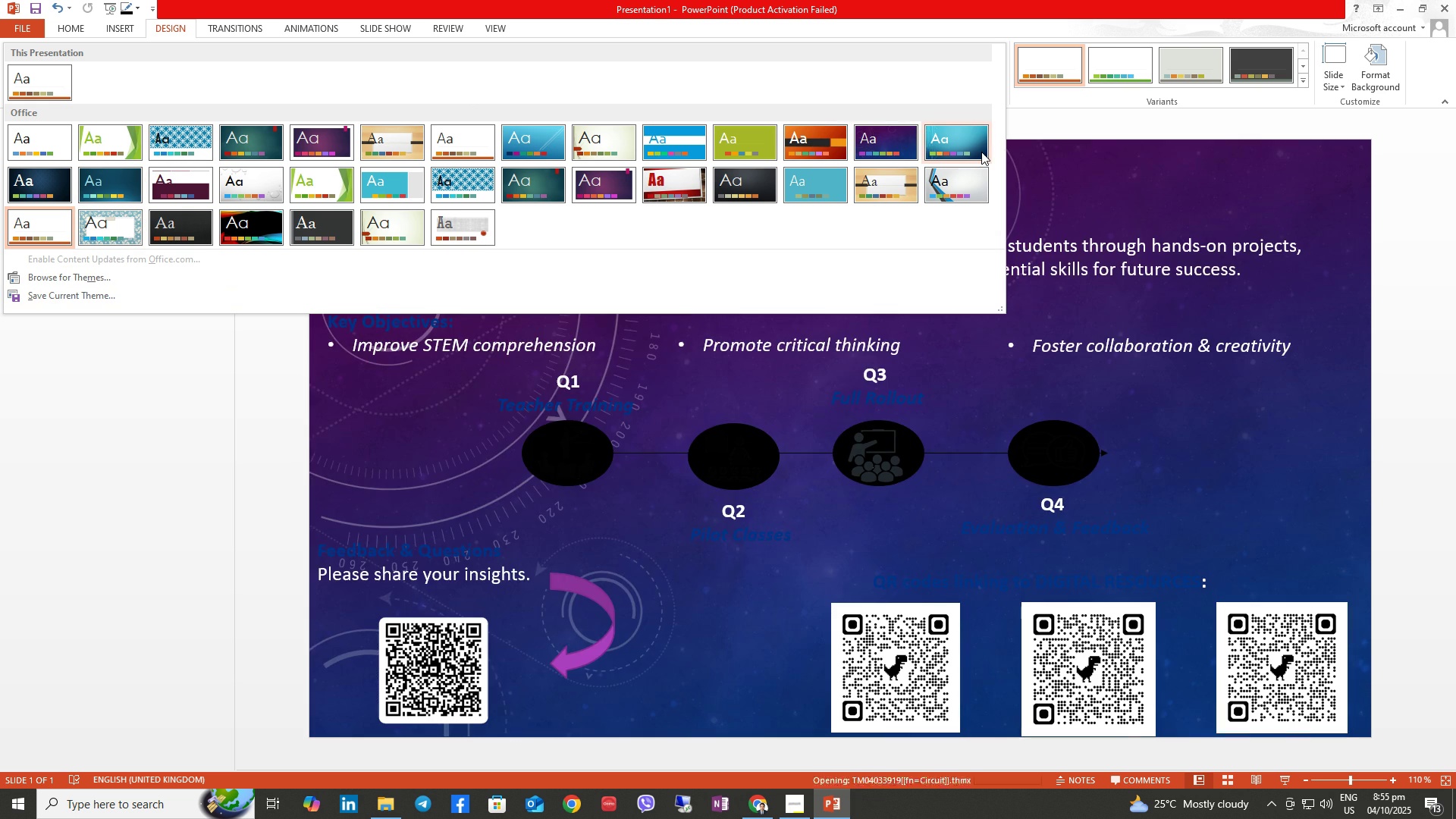 
left_click([146, 283])
 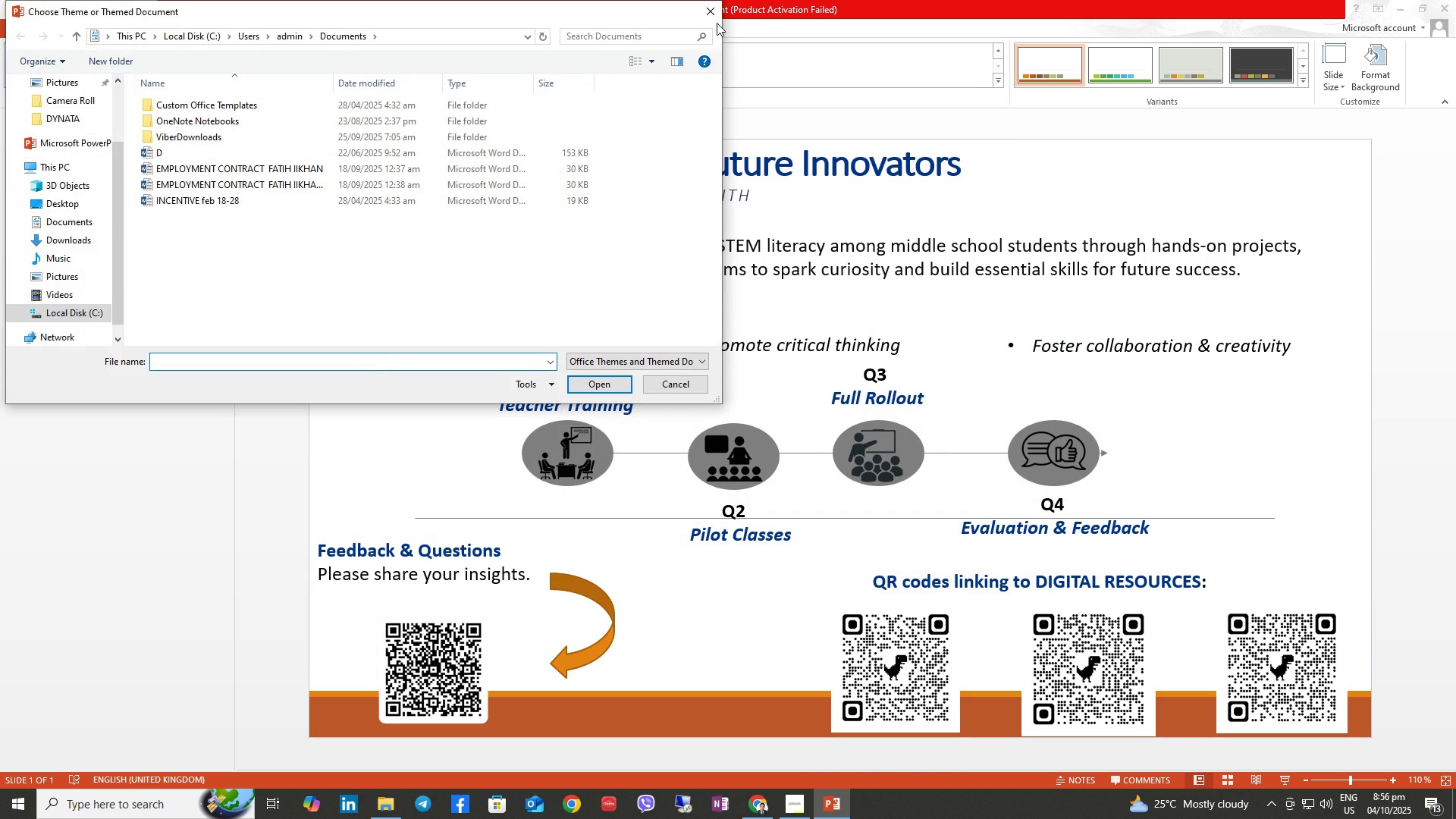 
left_click([711, 11])
 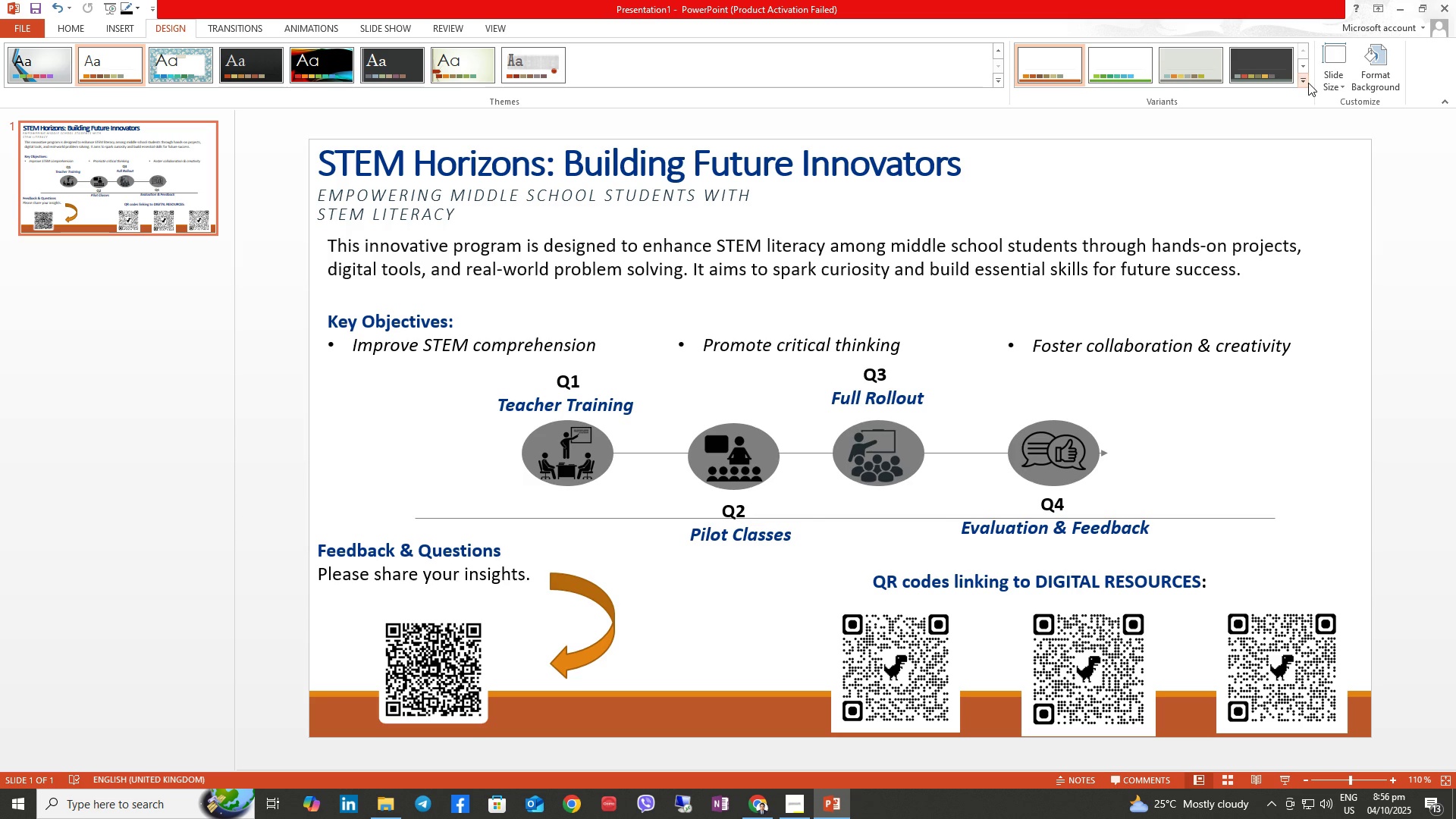 
left_click([1307, 83])
 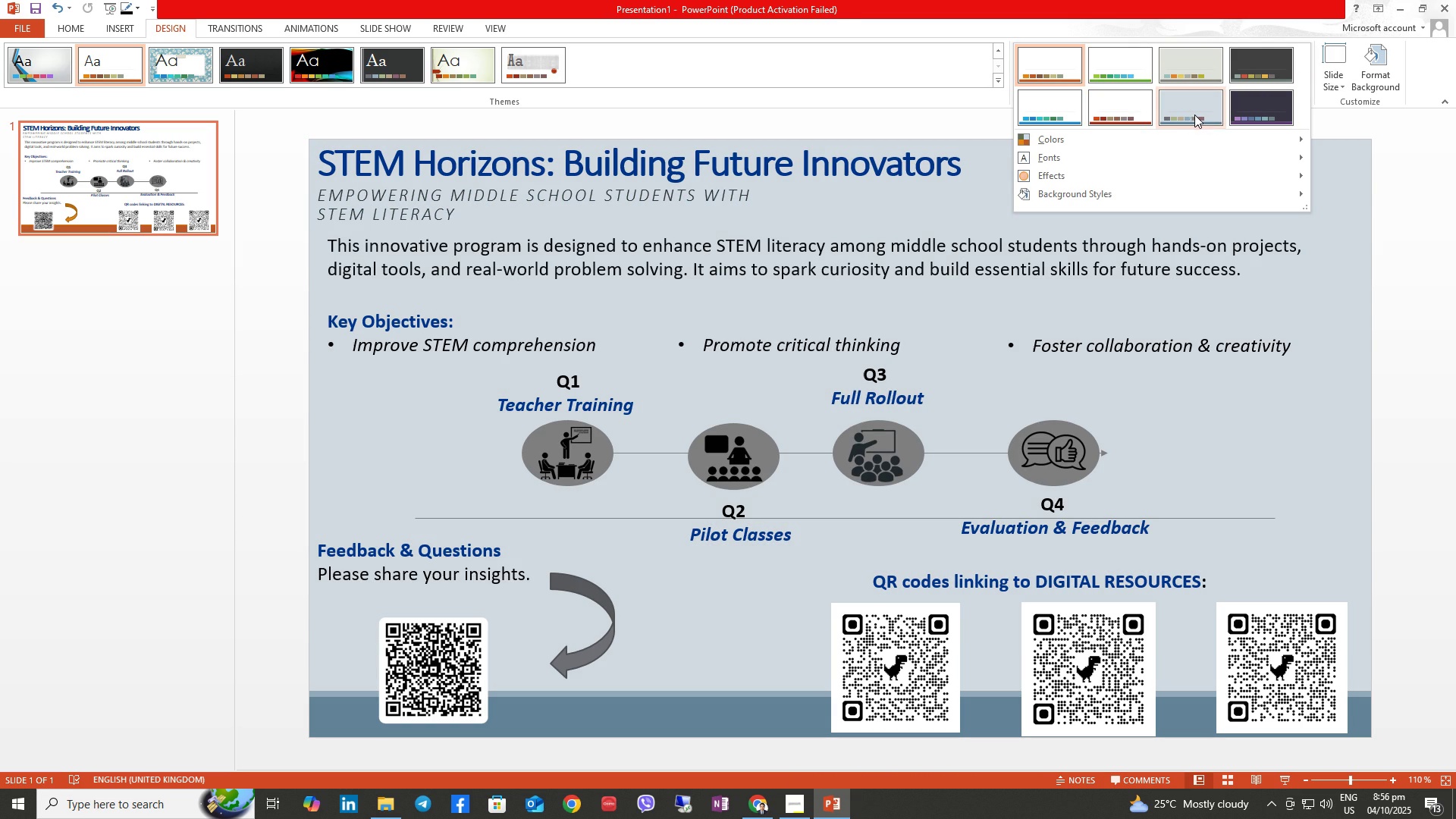 
wait(5.52)
 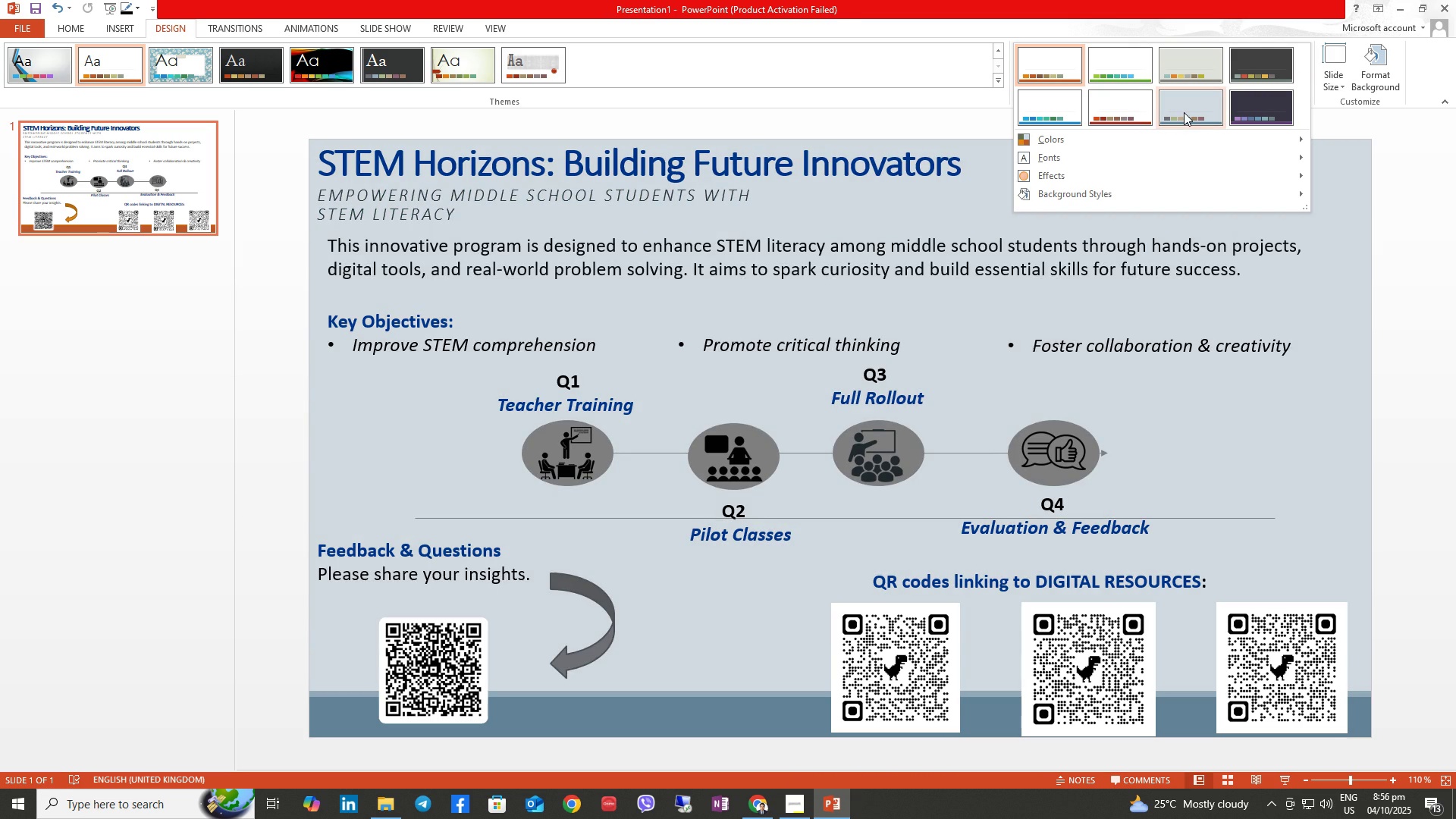 
left_click([447, 425])
 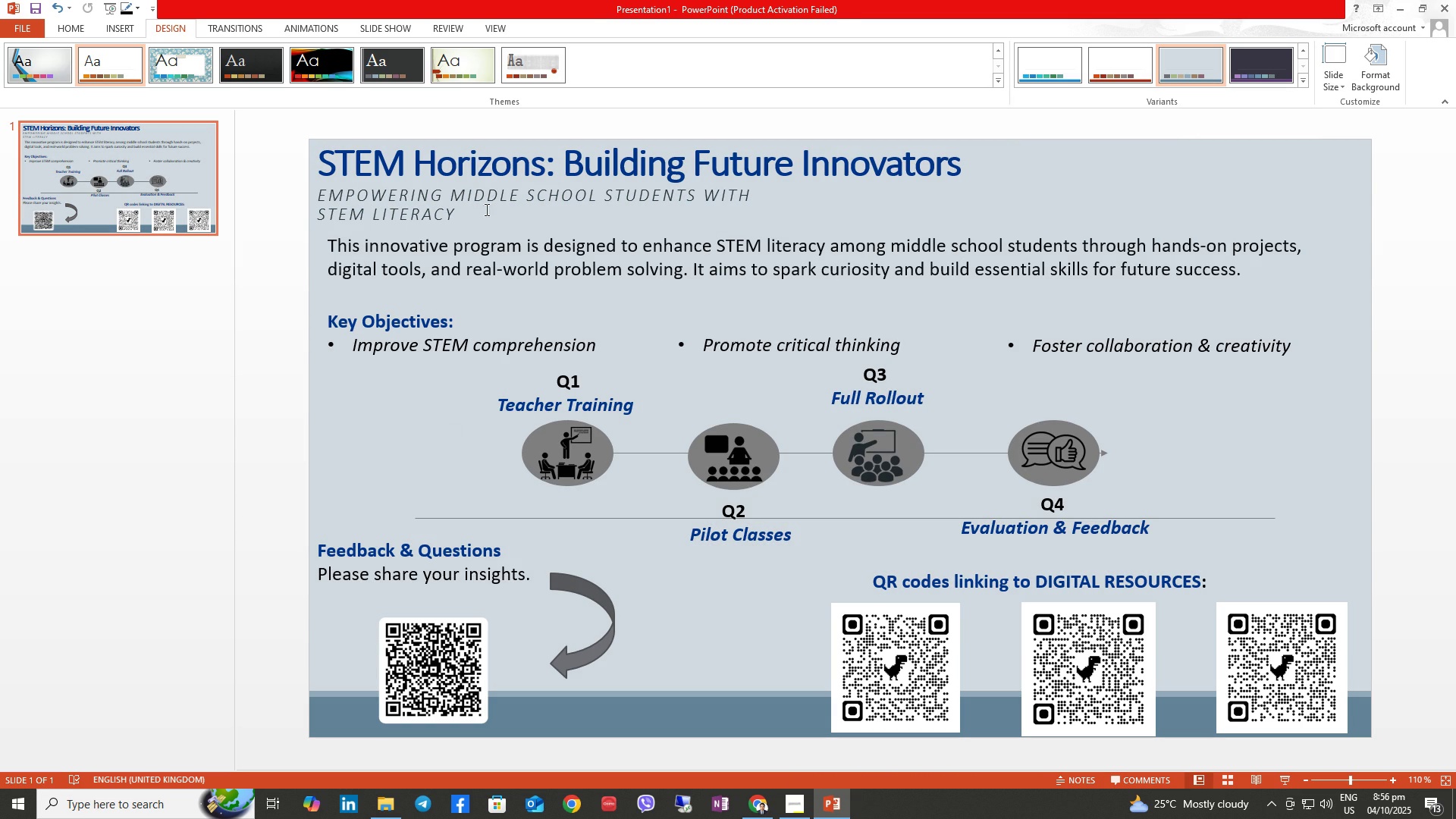 
left_click([488, 199])
 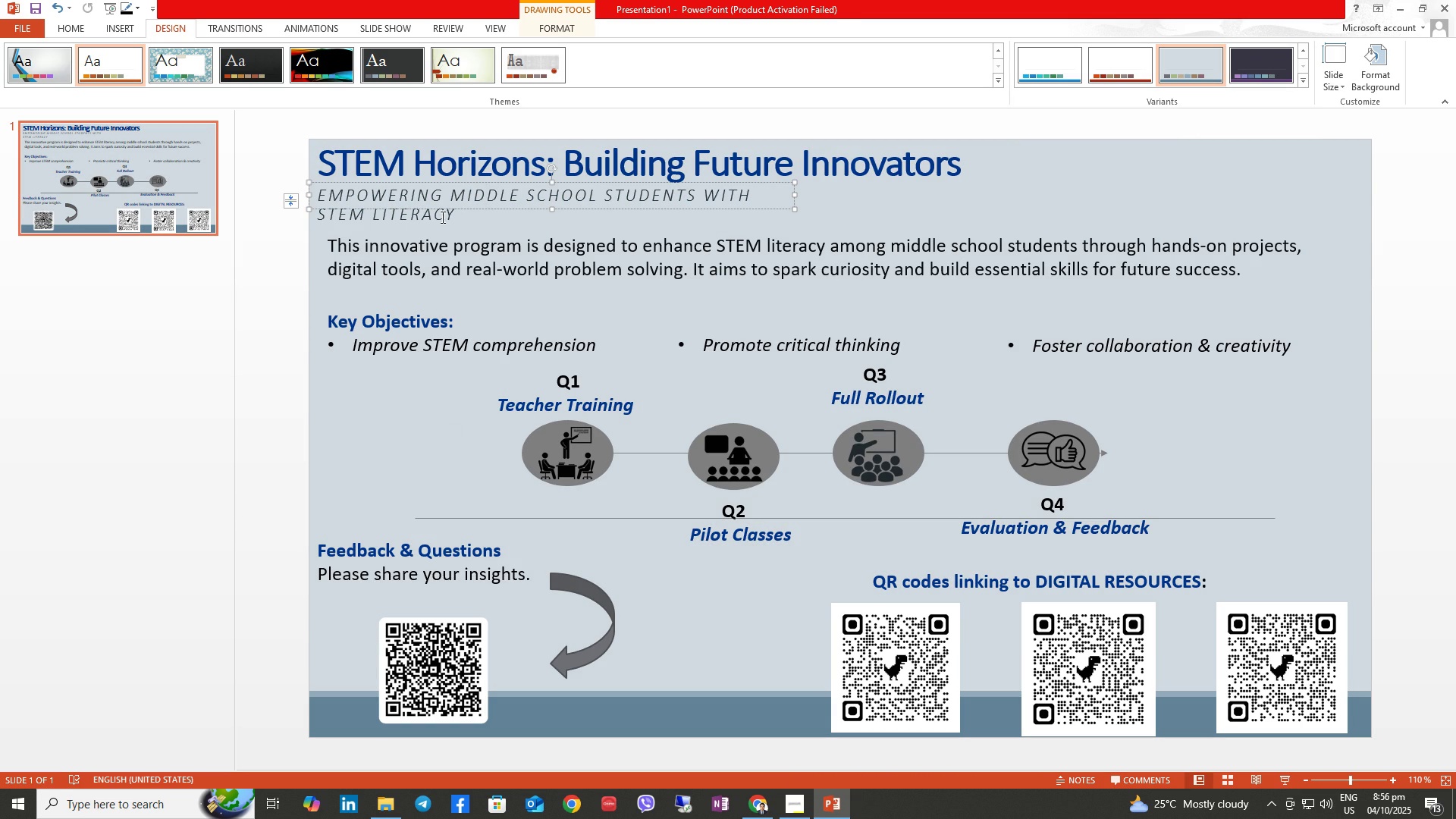 
left_click([439, 216])
 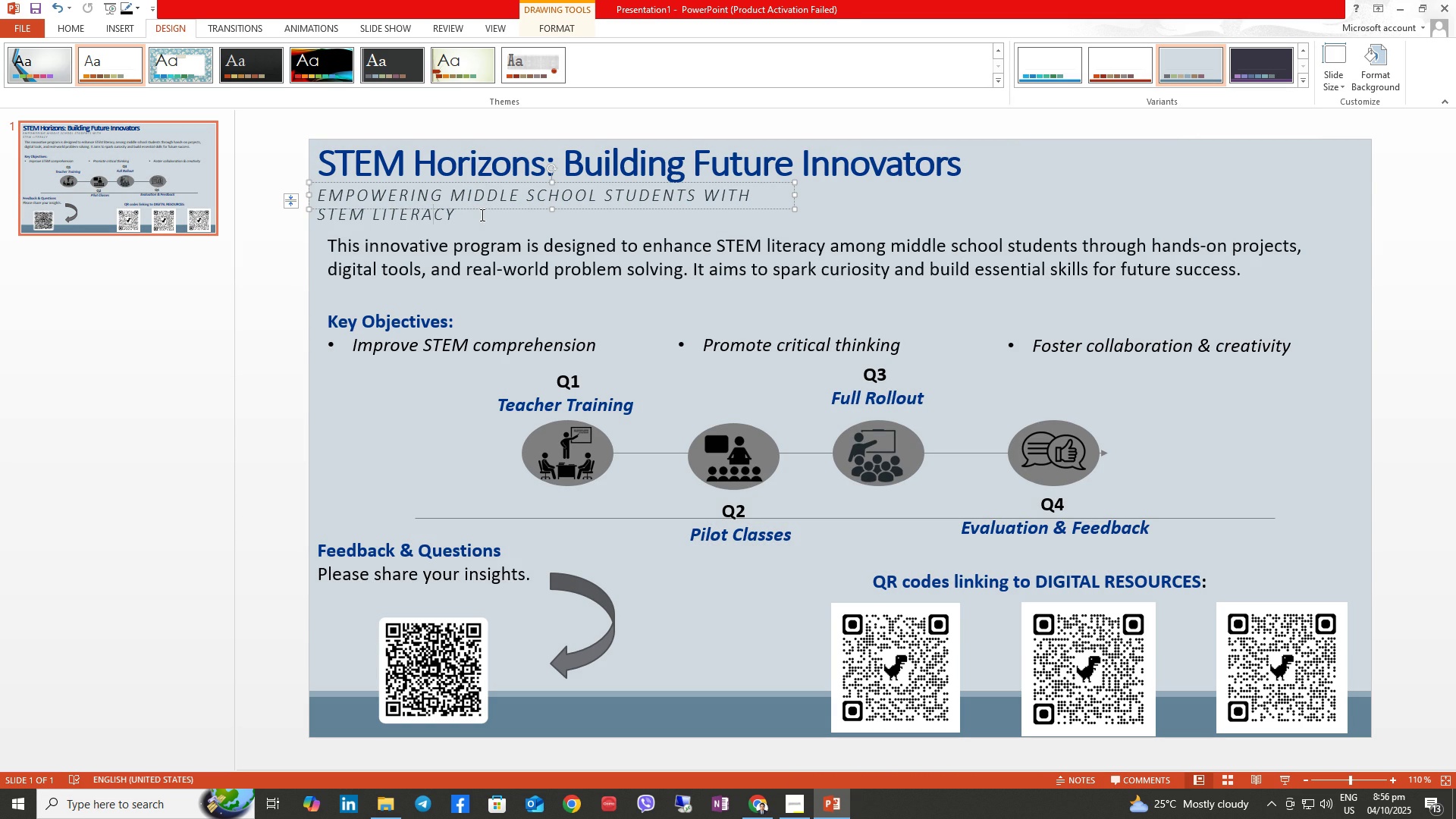 
left_click([482, 215])
 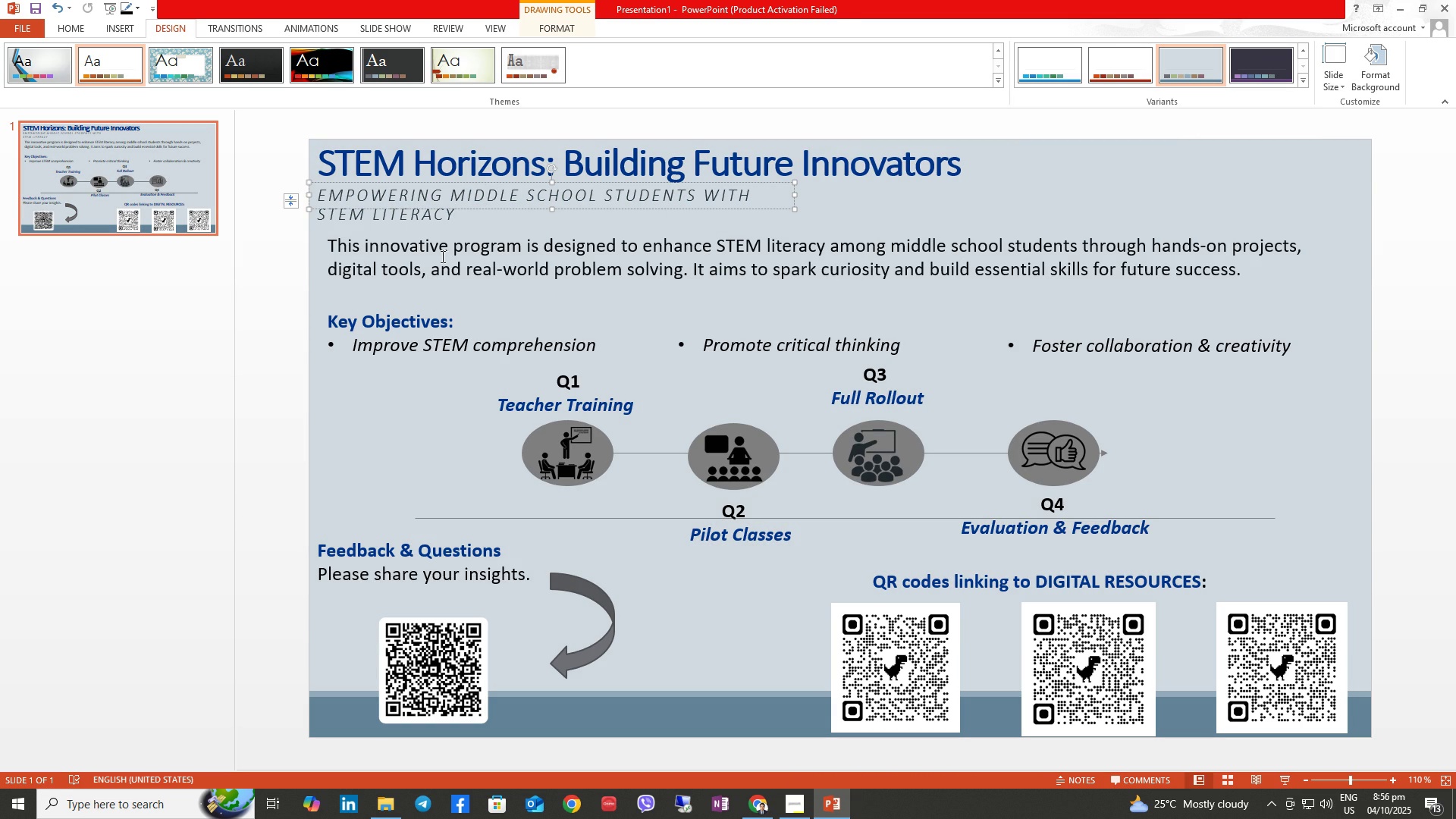 
left_click([430, 218])